 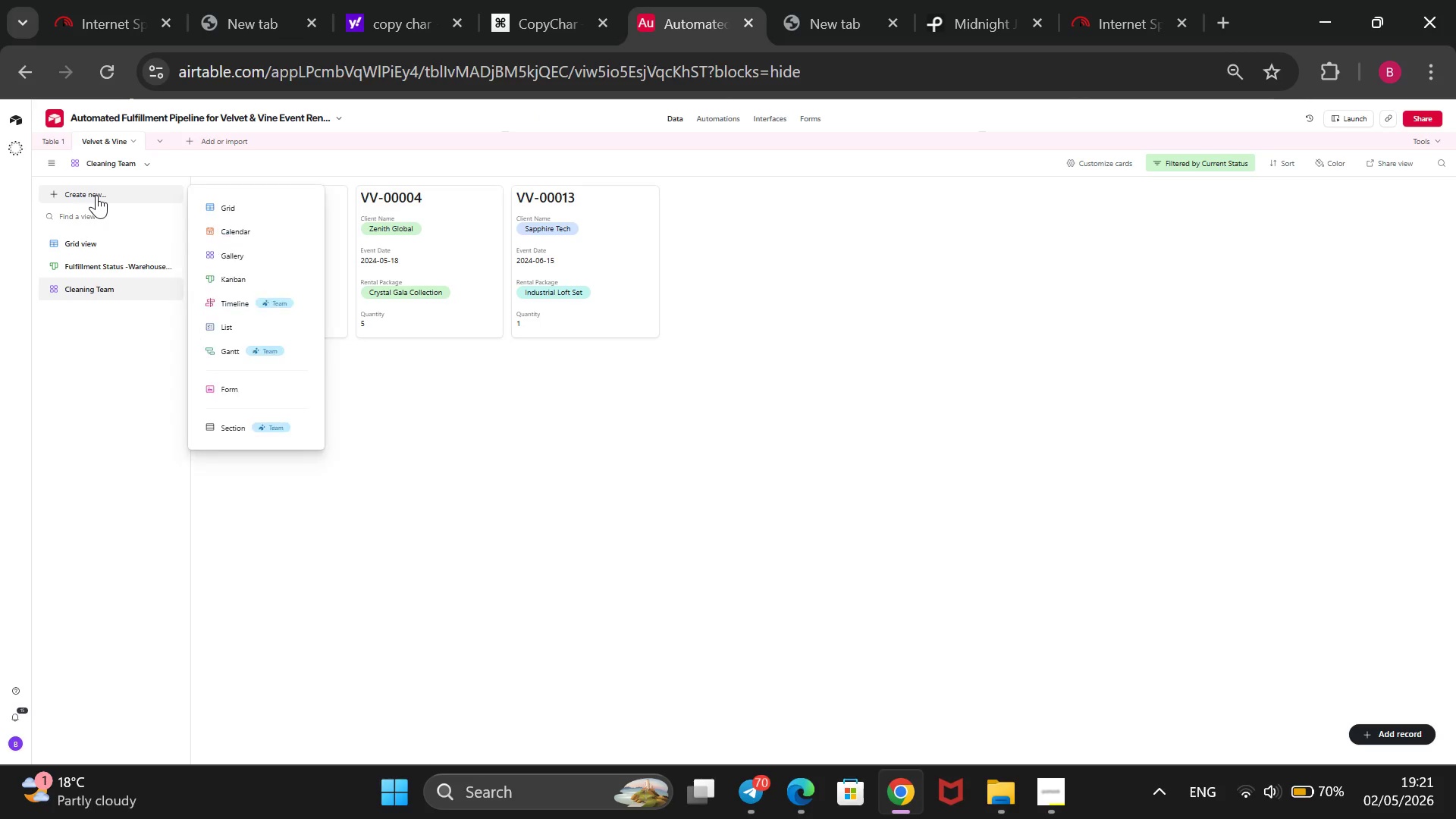 
left_click([221, 232])
 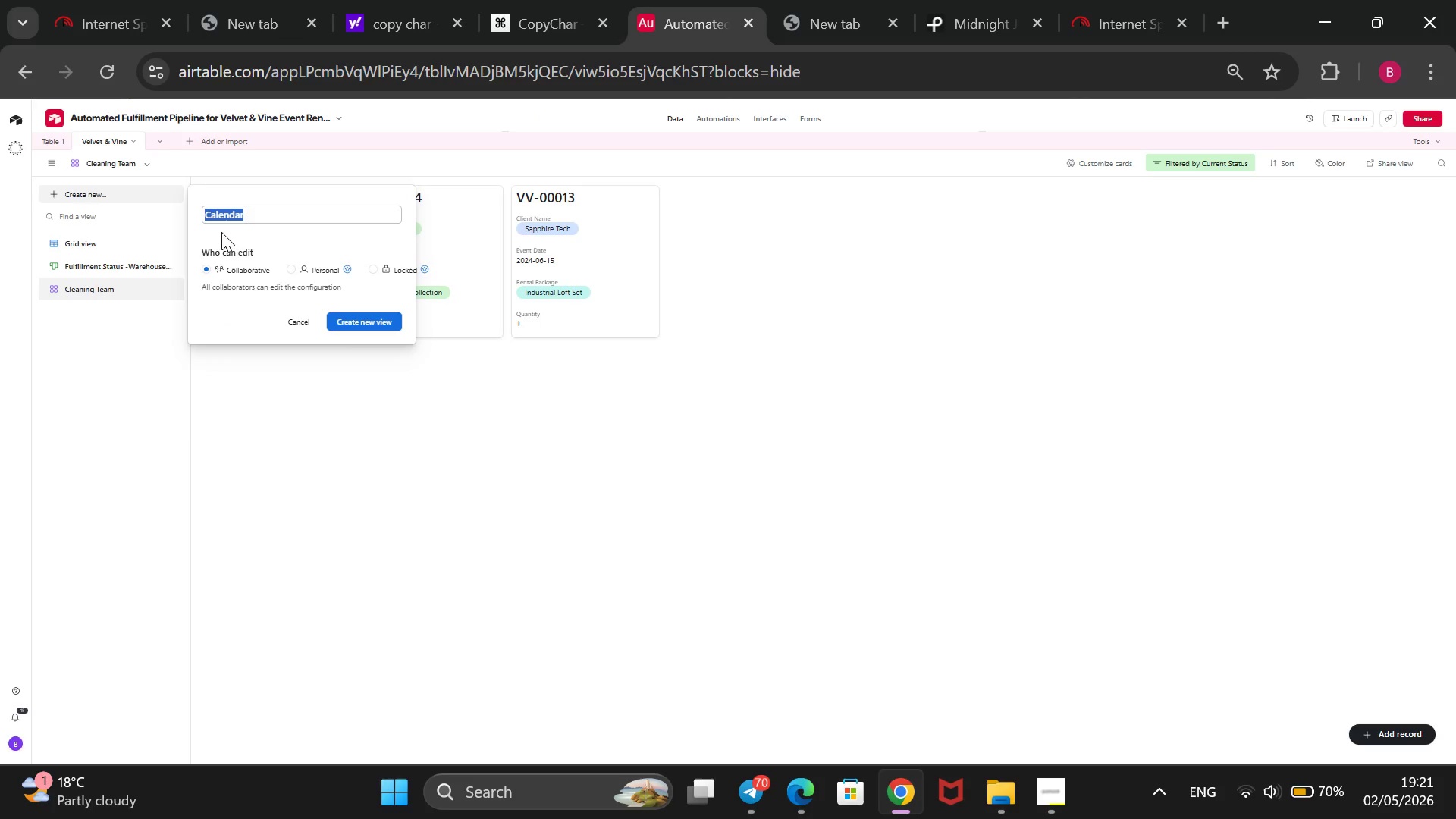 
type(Upcoming Delivery Date)
 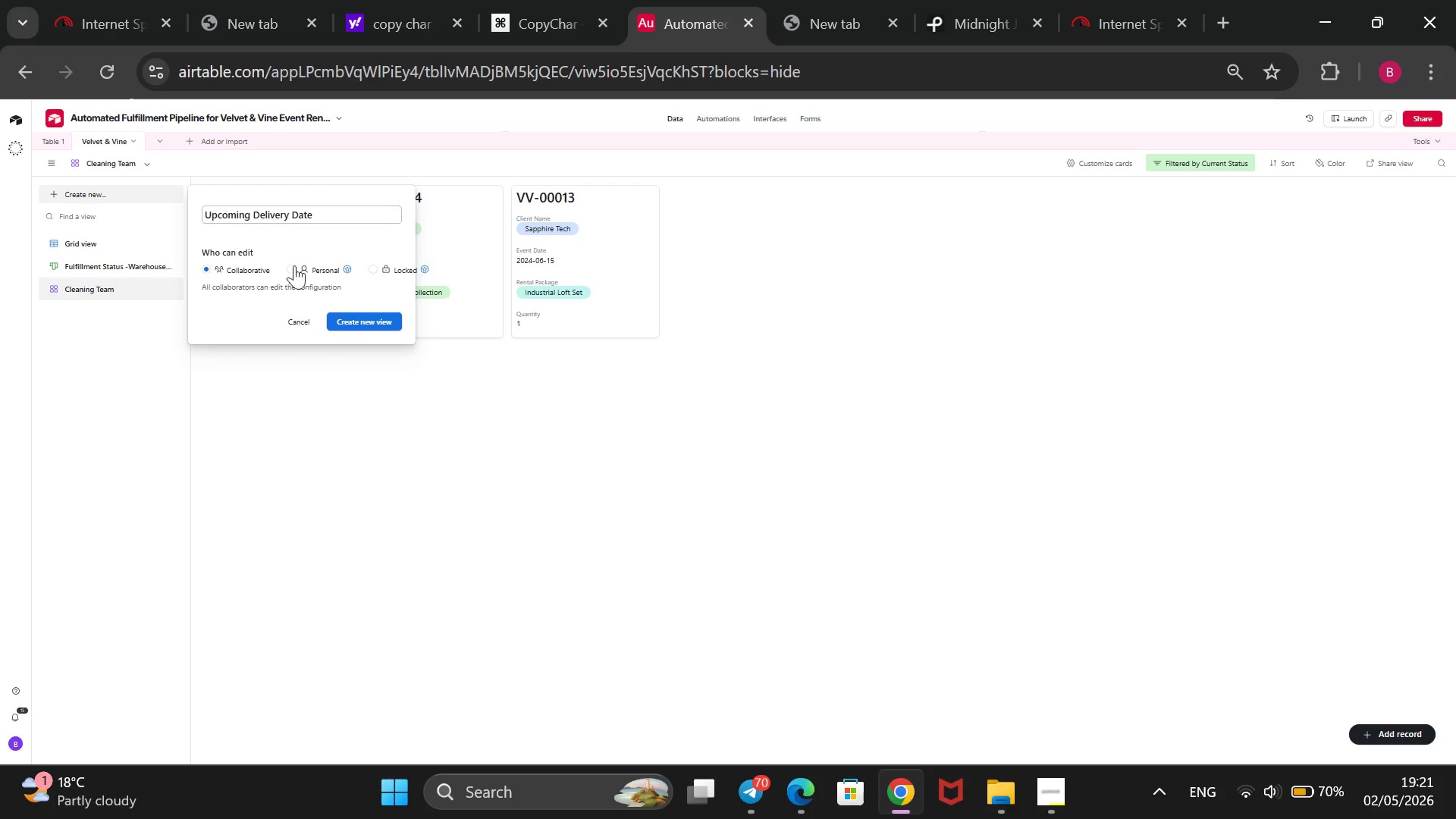 
type( -Logistics Team)
 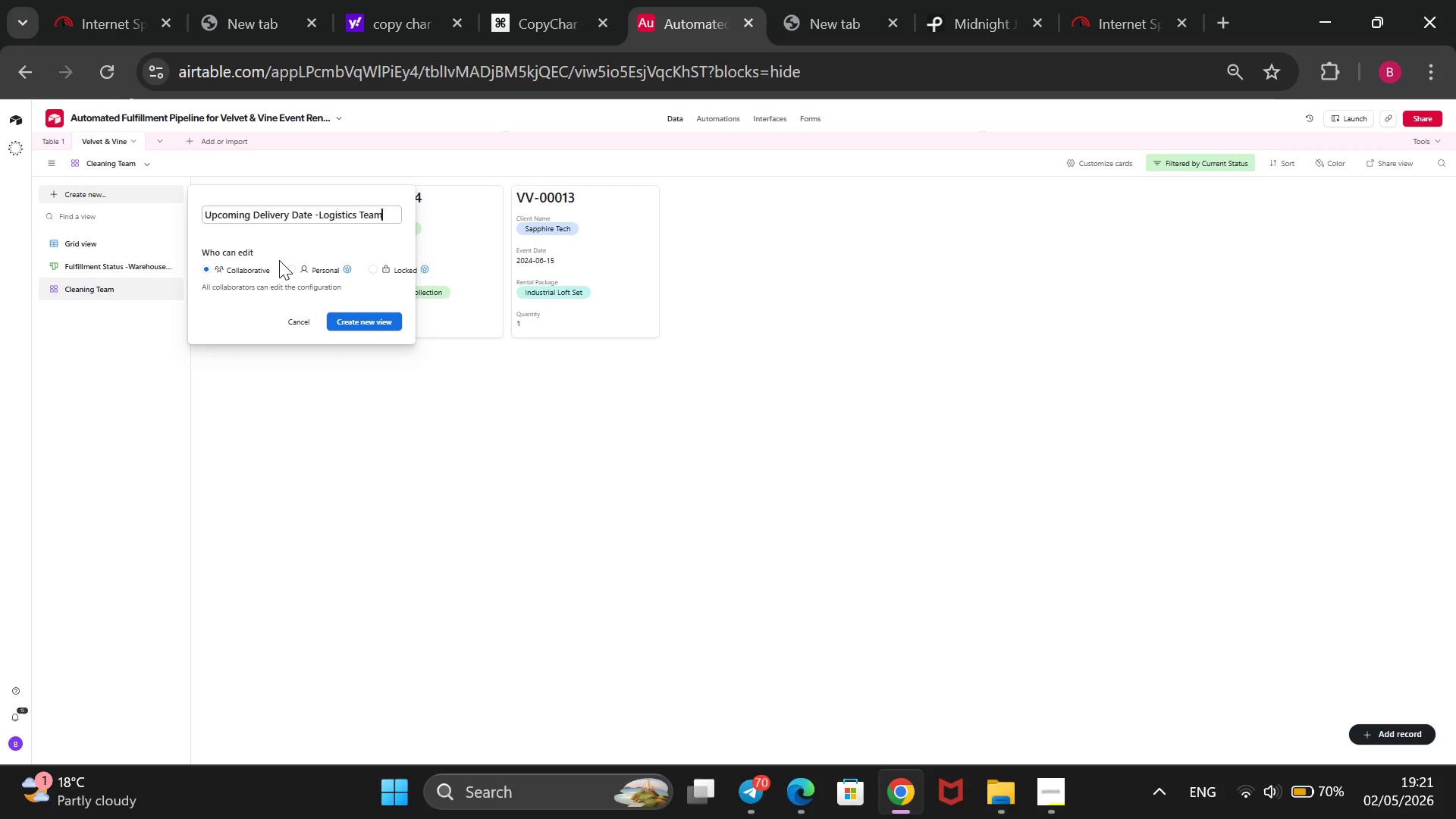 
key(Enter)
 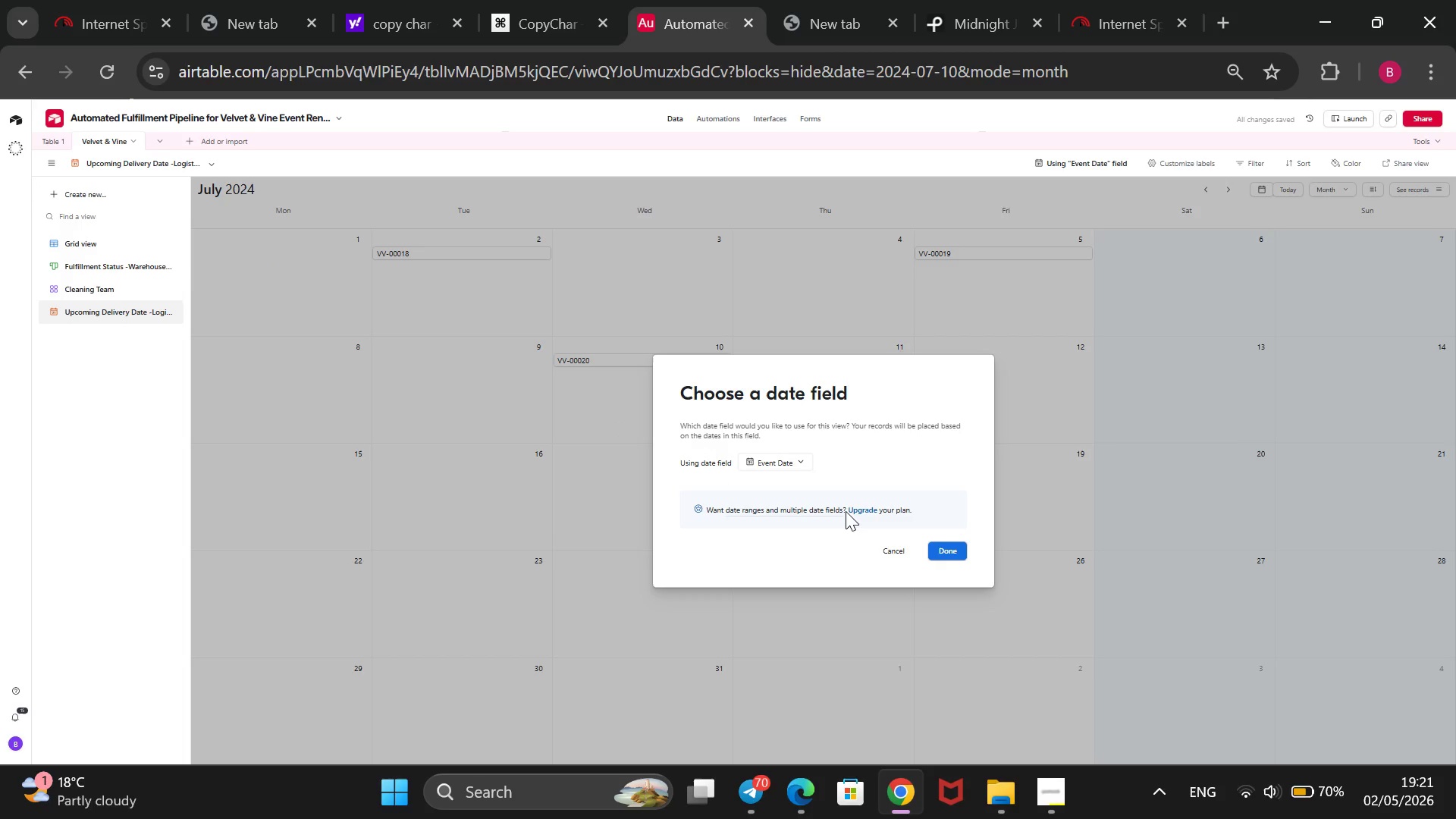 
wait(7.45)
 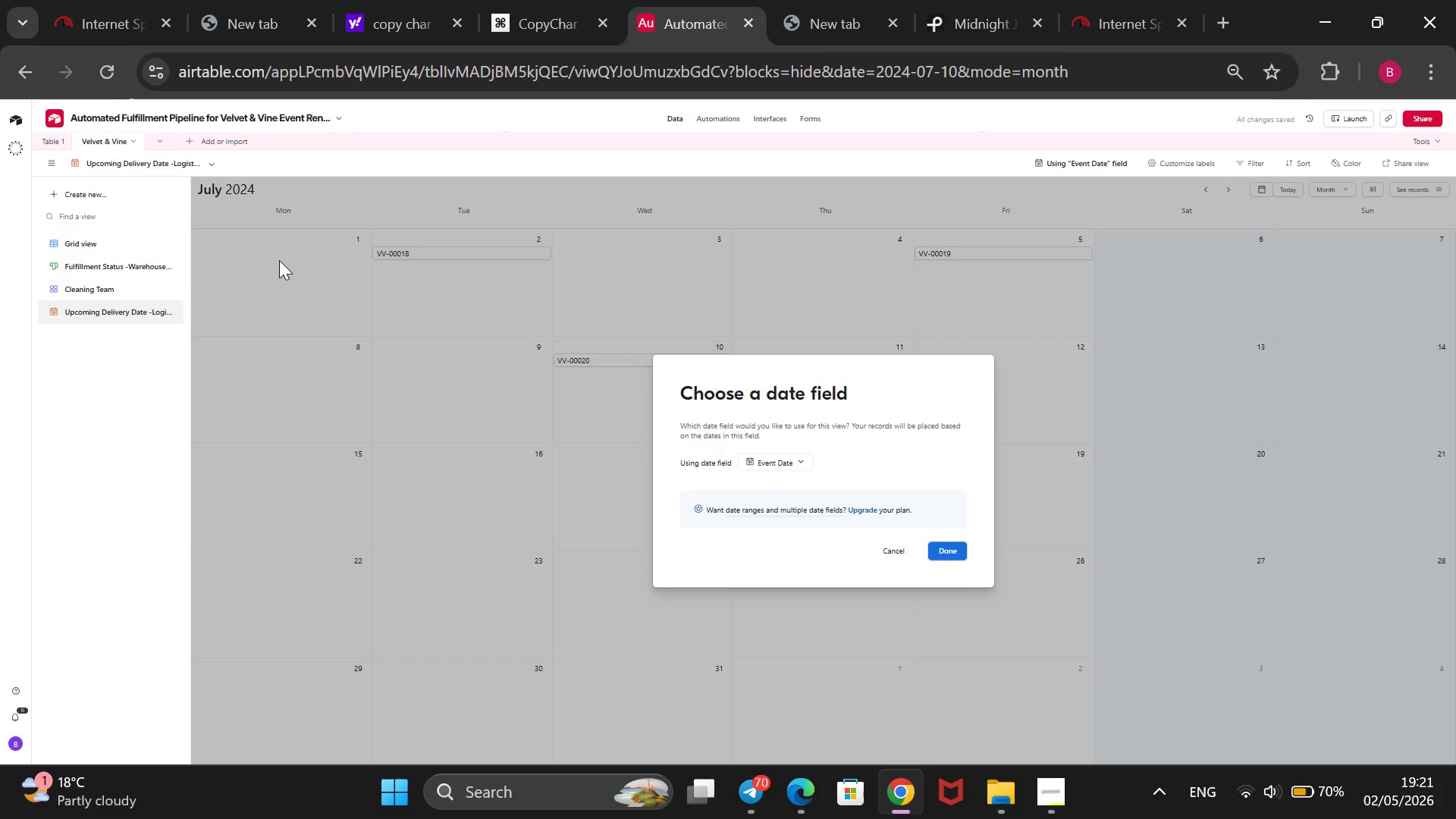 
left_click([943, 550])
 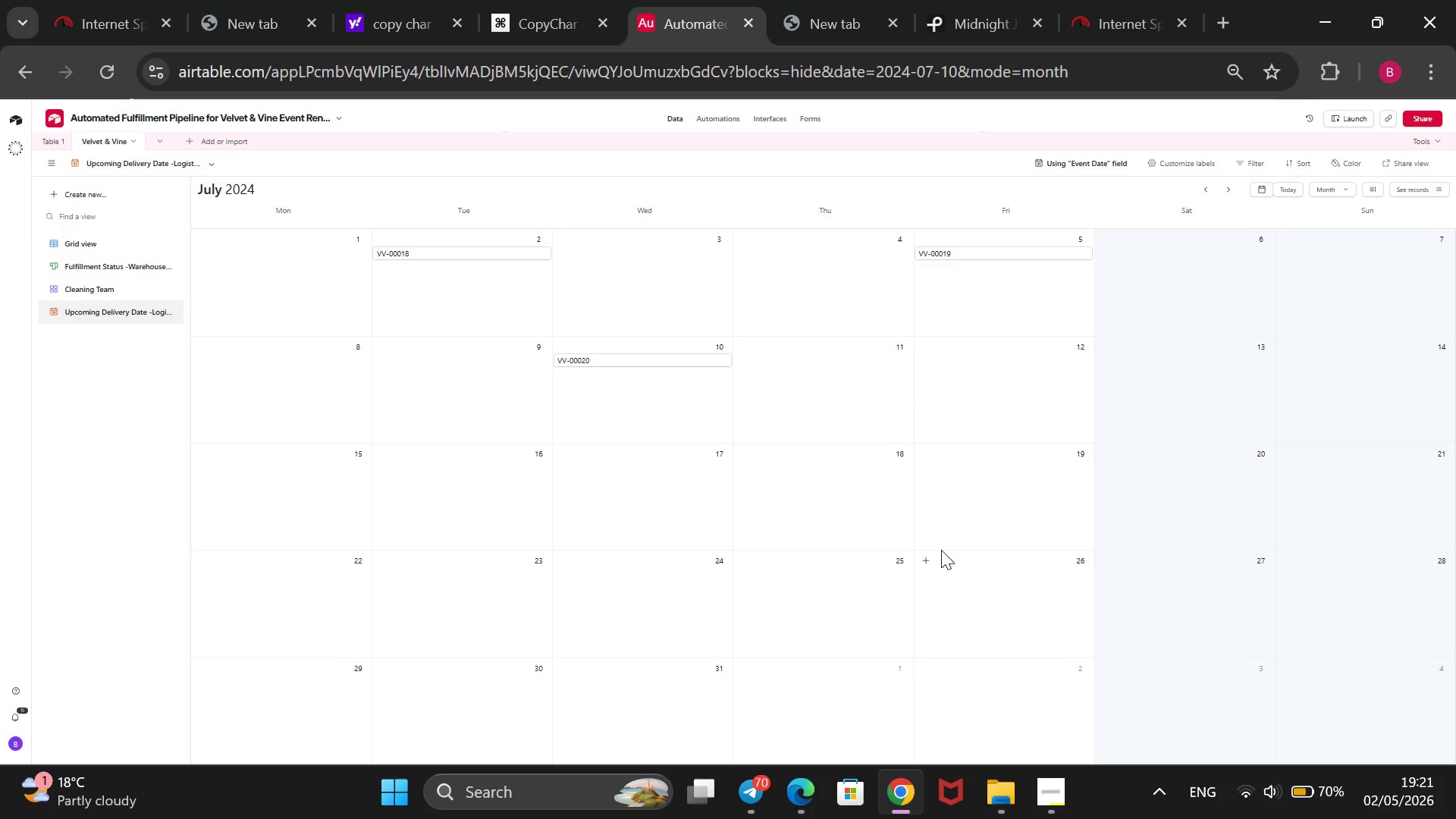 
wait(5.25)
 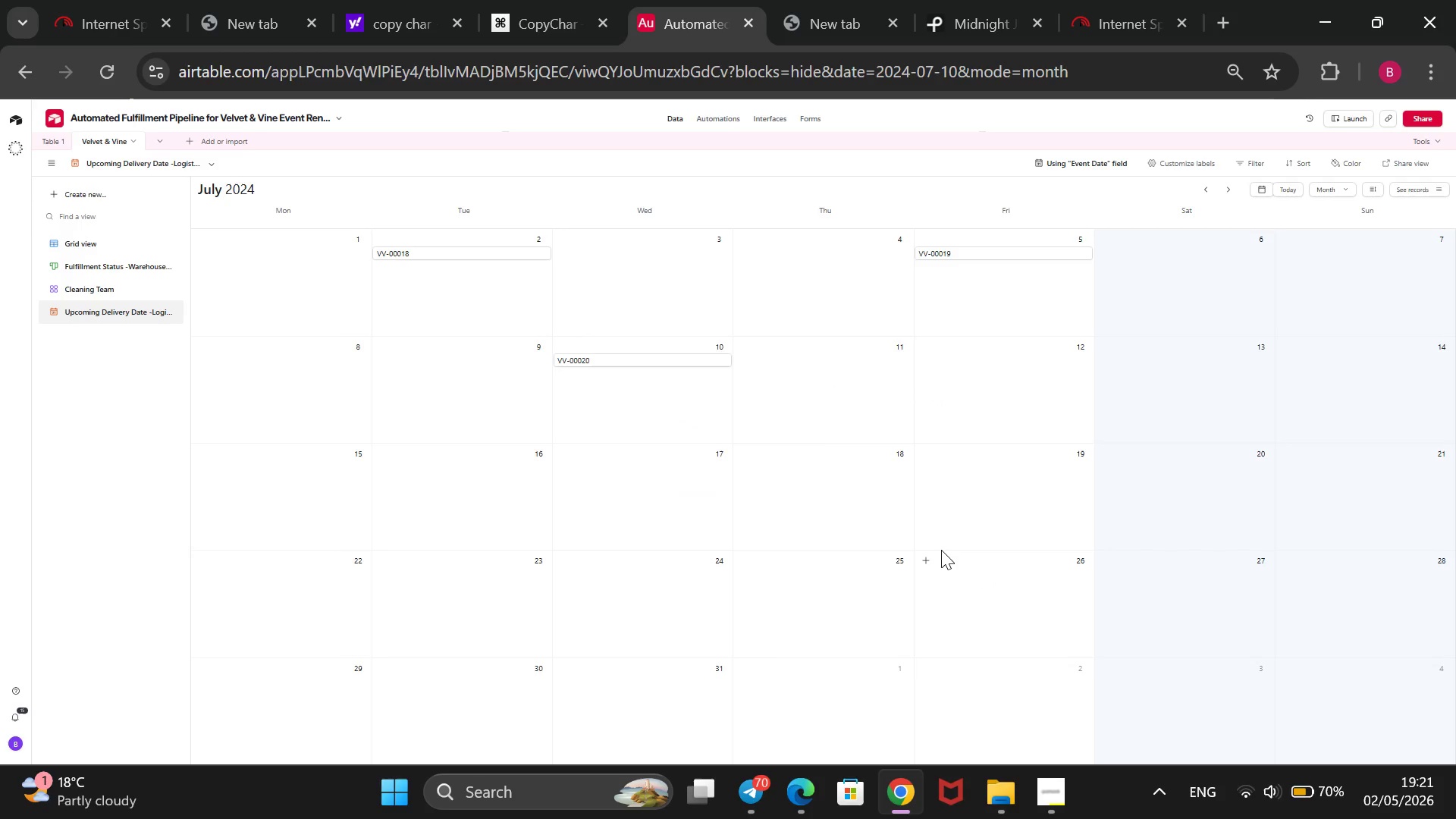 
scroll: coordinate [941, 550], scroll_direction: down, amount: 4.0
 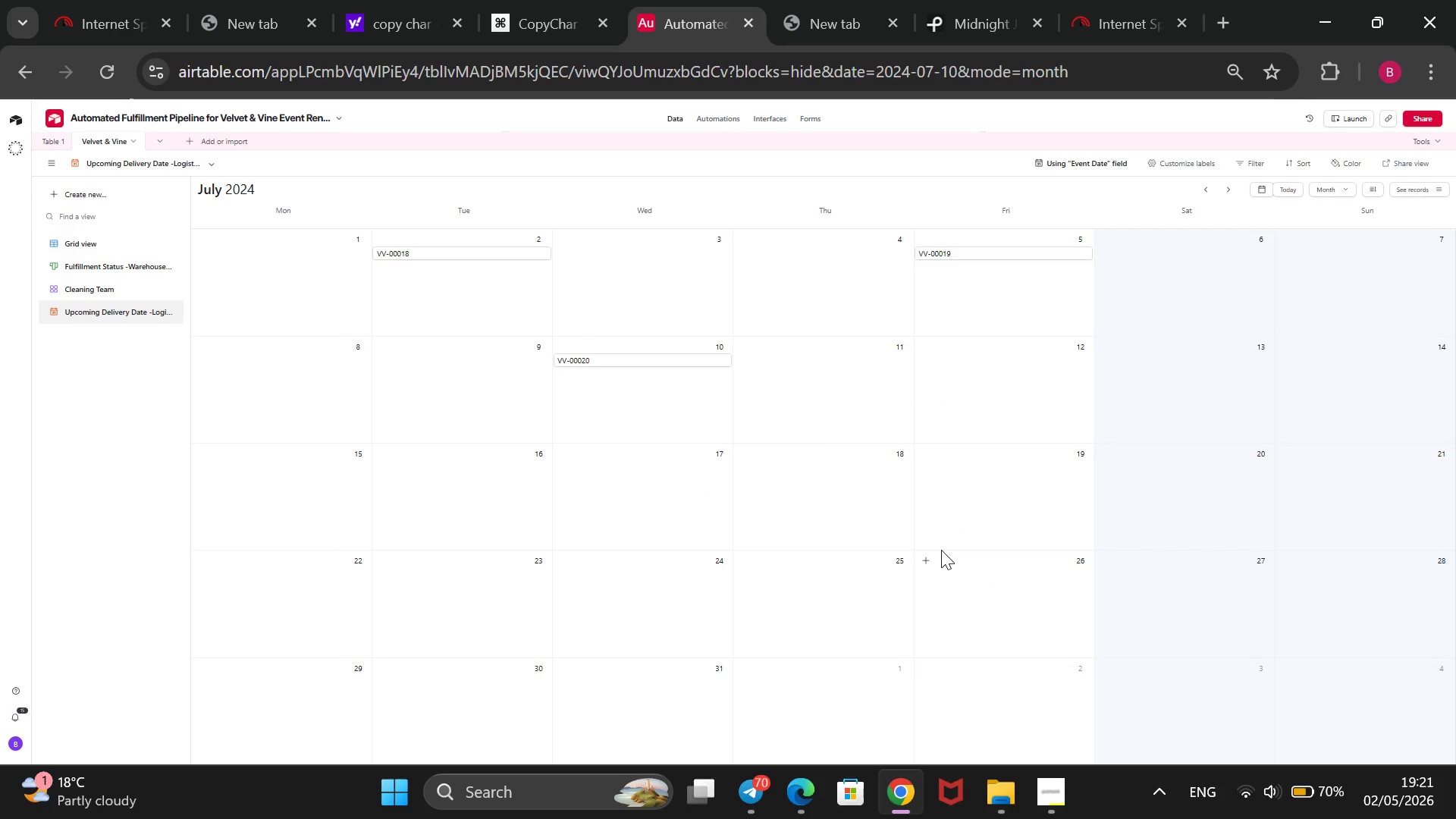 
scroll: coordinate [808, 451], scroll_direction: up, amount: 9.0
 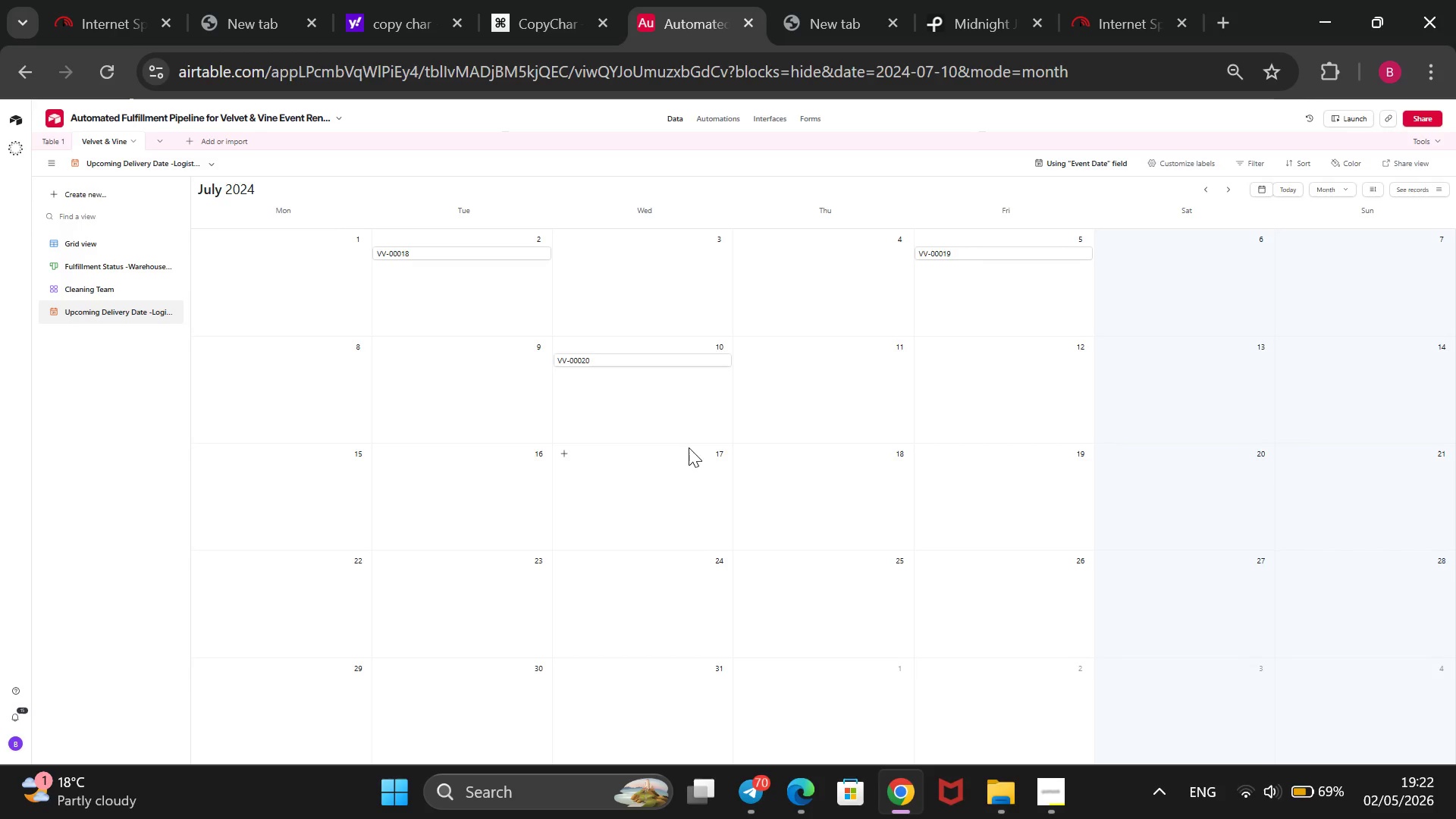 
wait(45.63)
 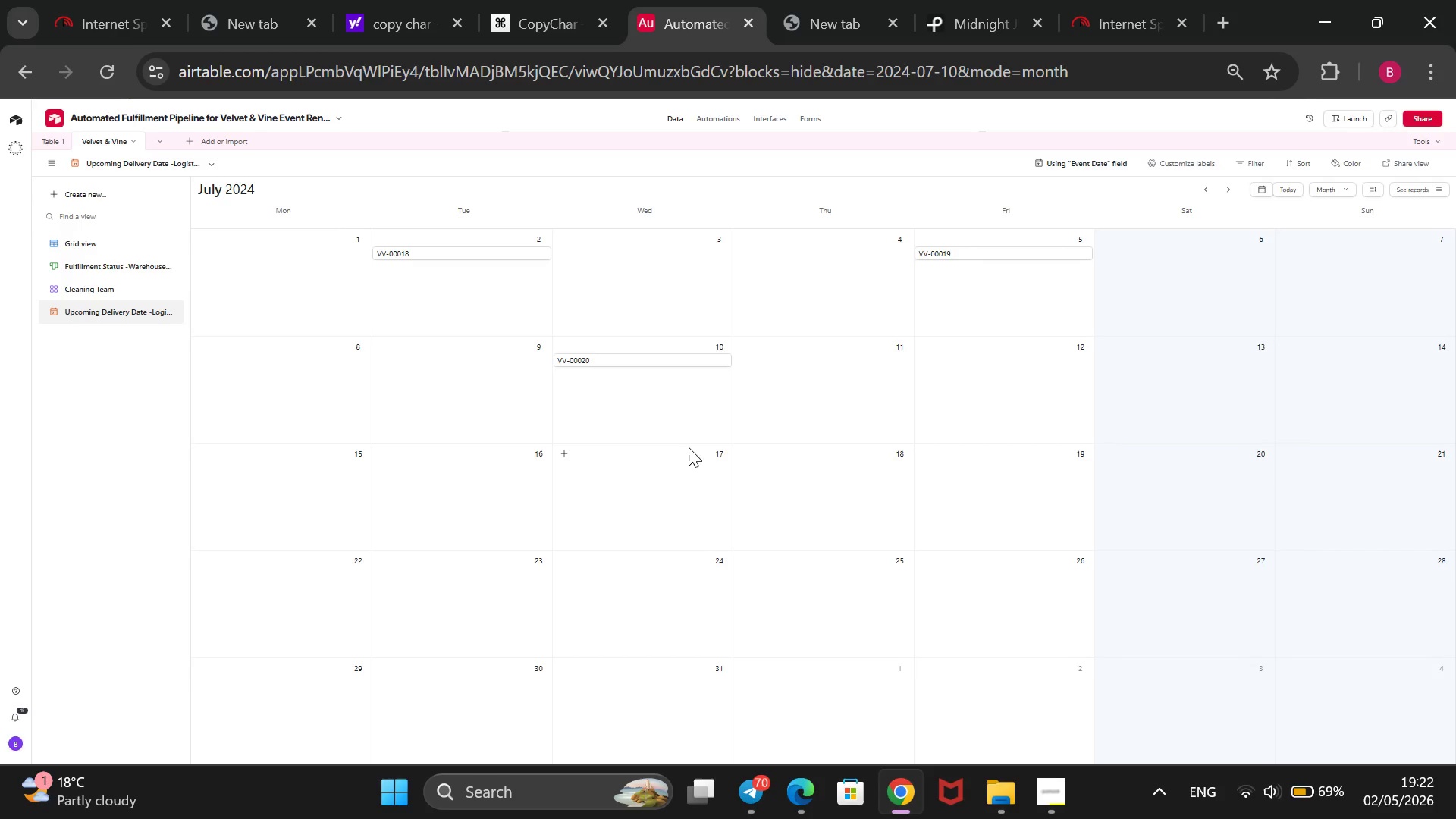 
scroll: coordinate [1273, 500], scroll_direction: down, amount: 8.0
 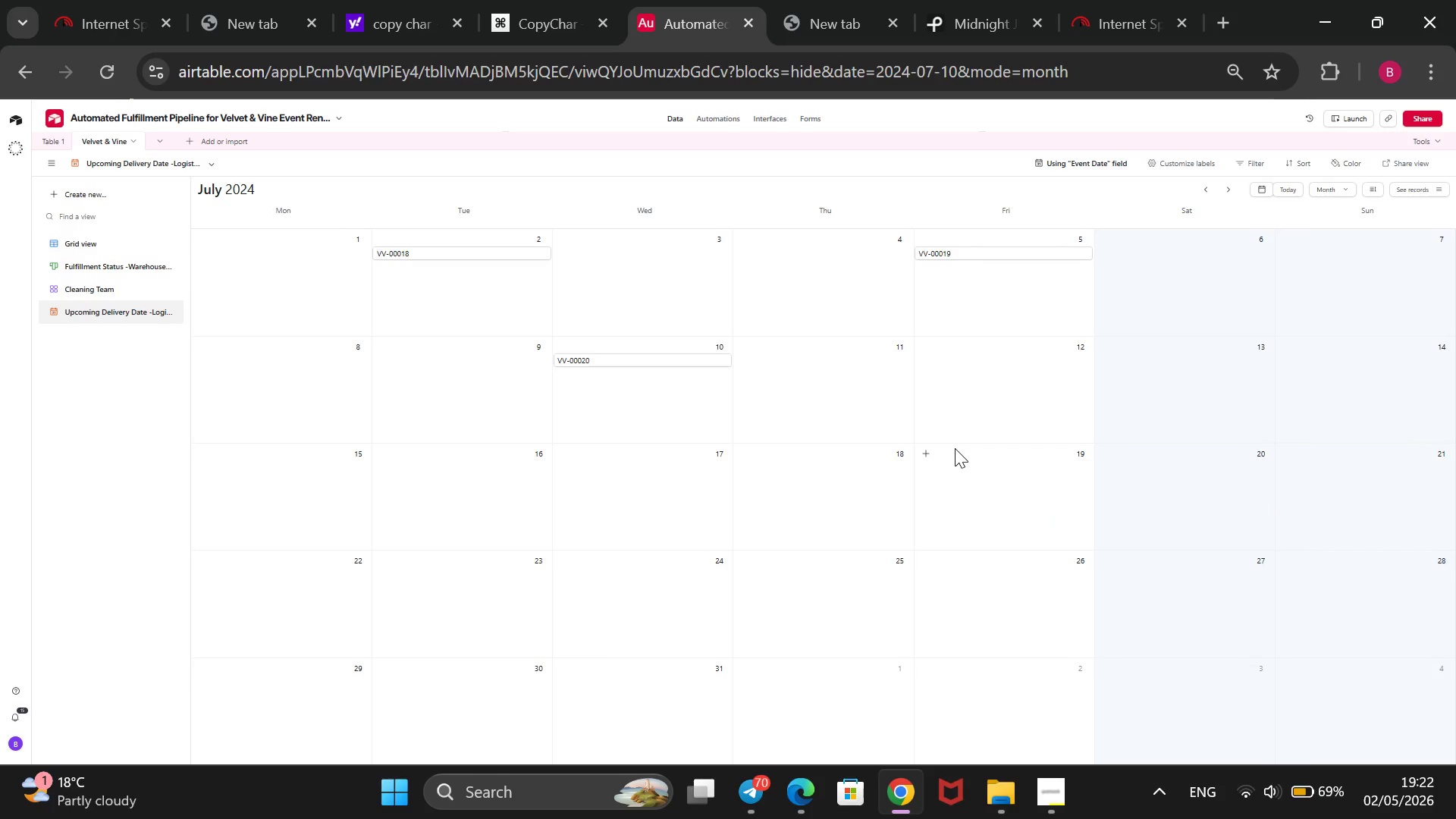 
scroll: coordinate [955, 448], scroll_direction: up, amount: 3.0
 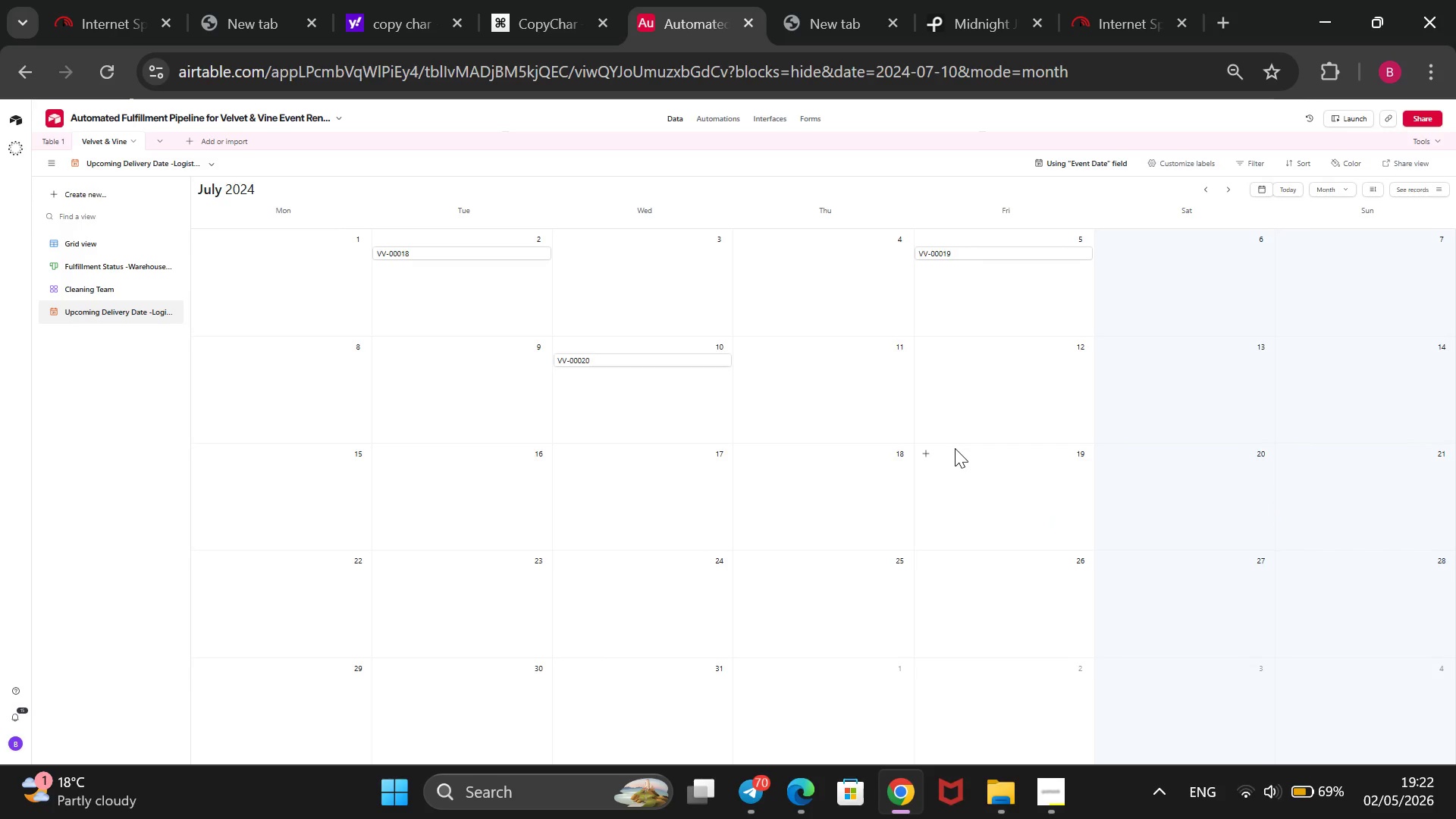 
scroll: coordinate [955, 448], scroll_direction: down, amount: 4.0
 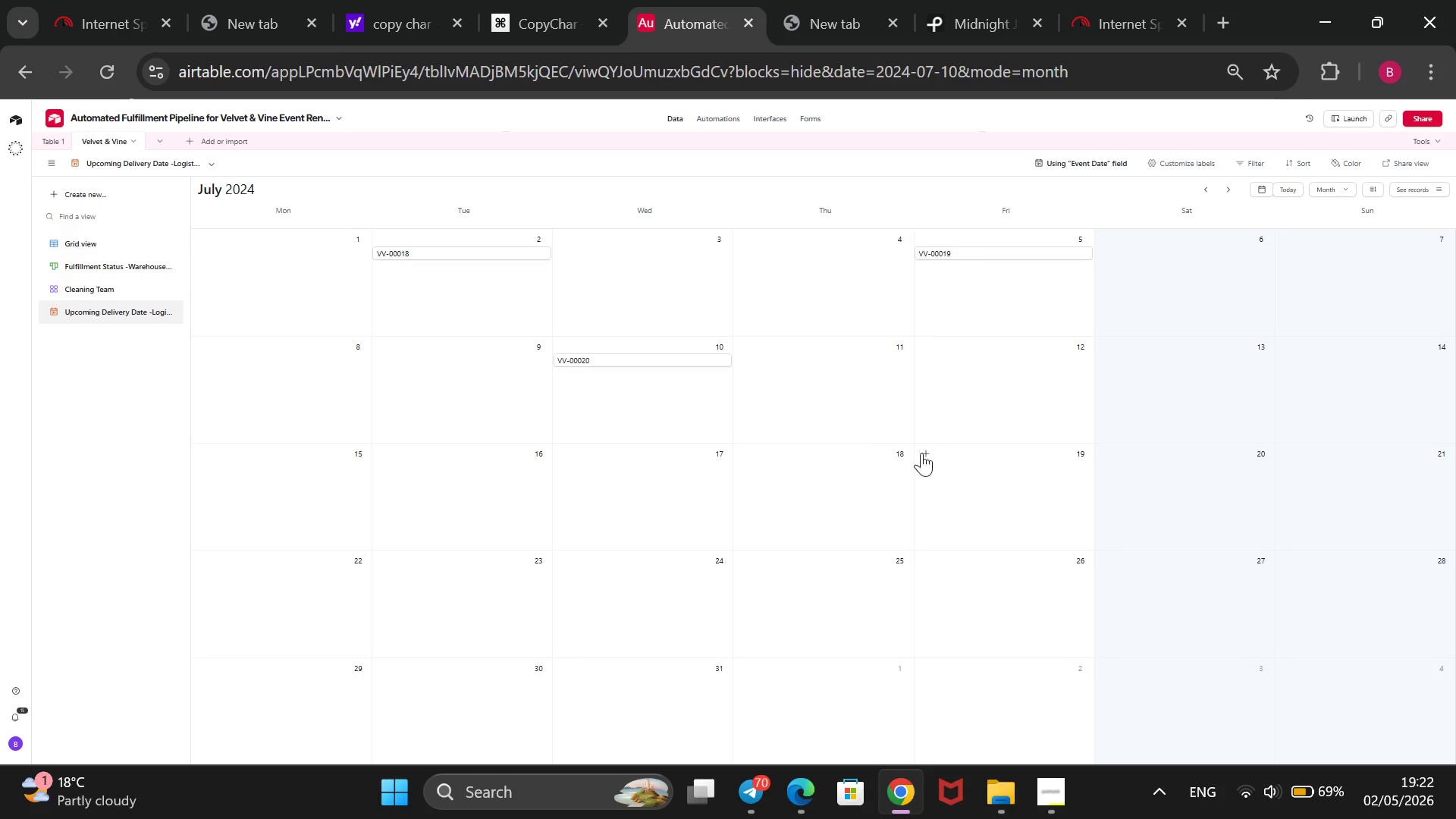 
wait(5.29)
 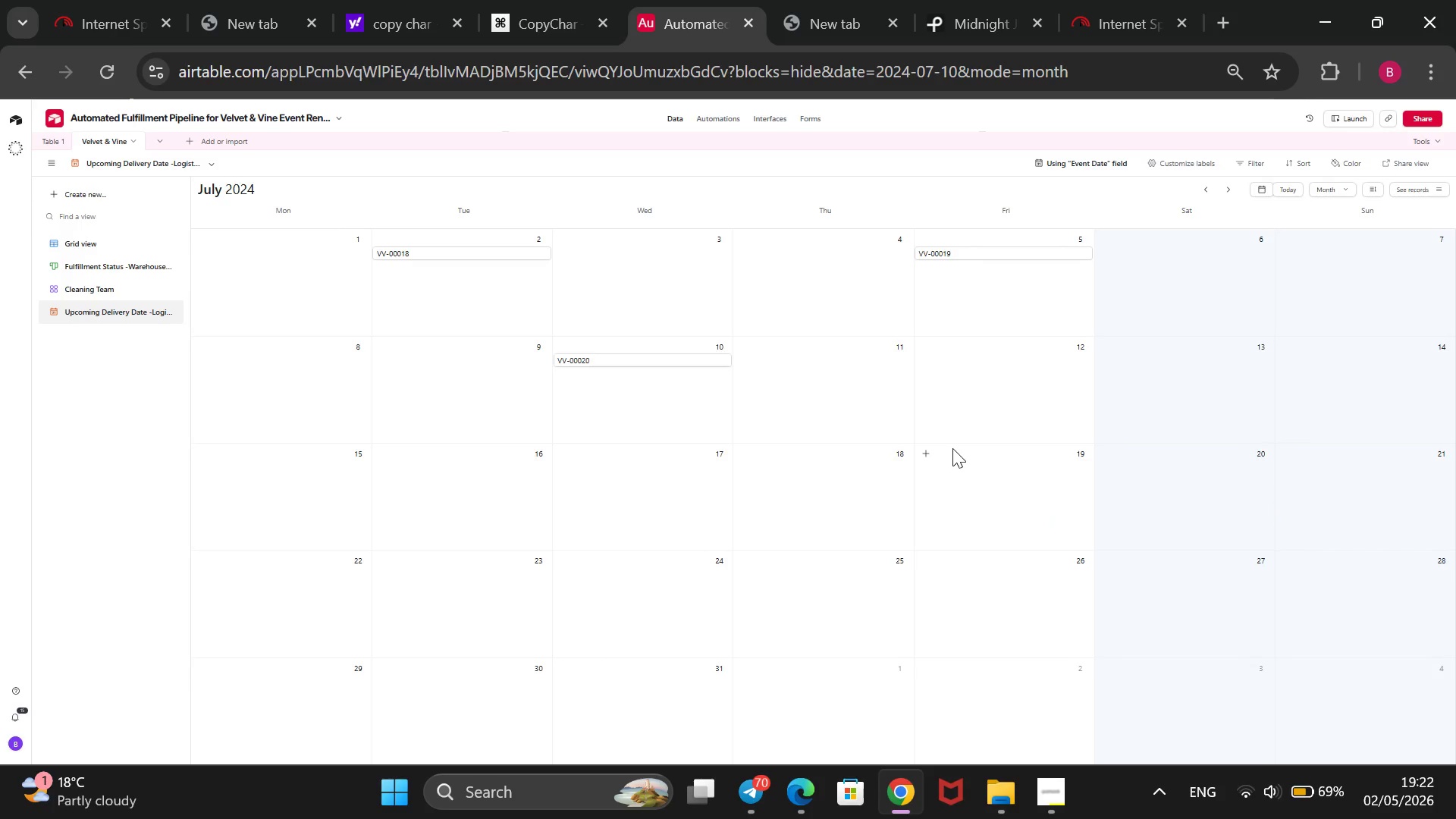 
scroll: coordinate [877, 480], scroll_direction: none, amount: 0.0
 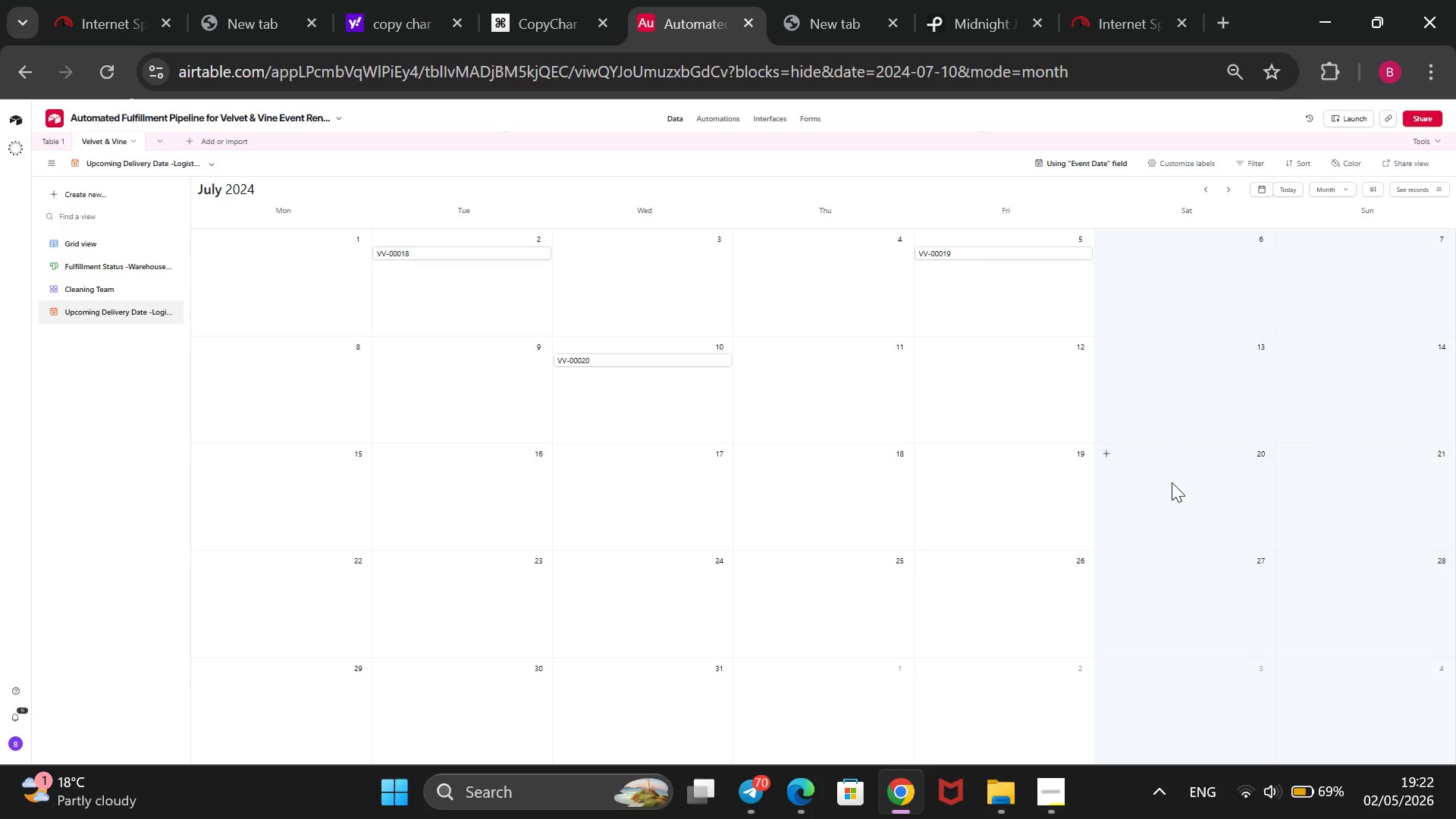 
scroll: coordinate [874, 425], scroll_direction: up, amount: 4.0
 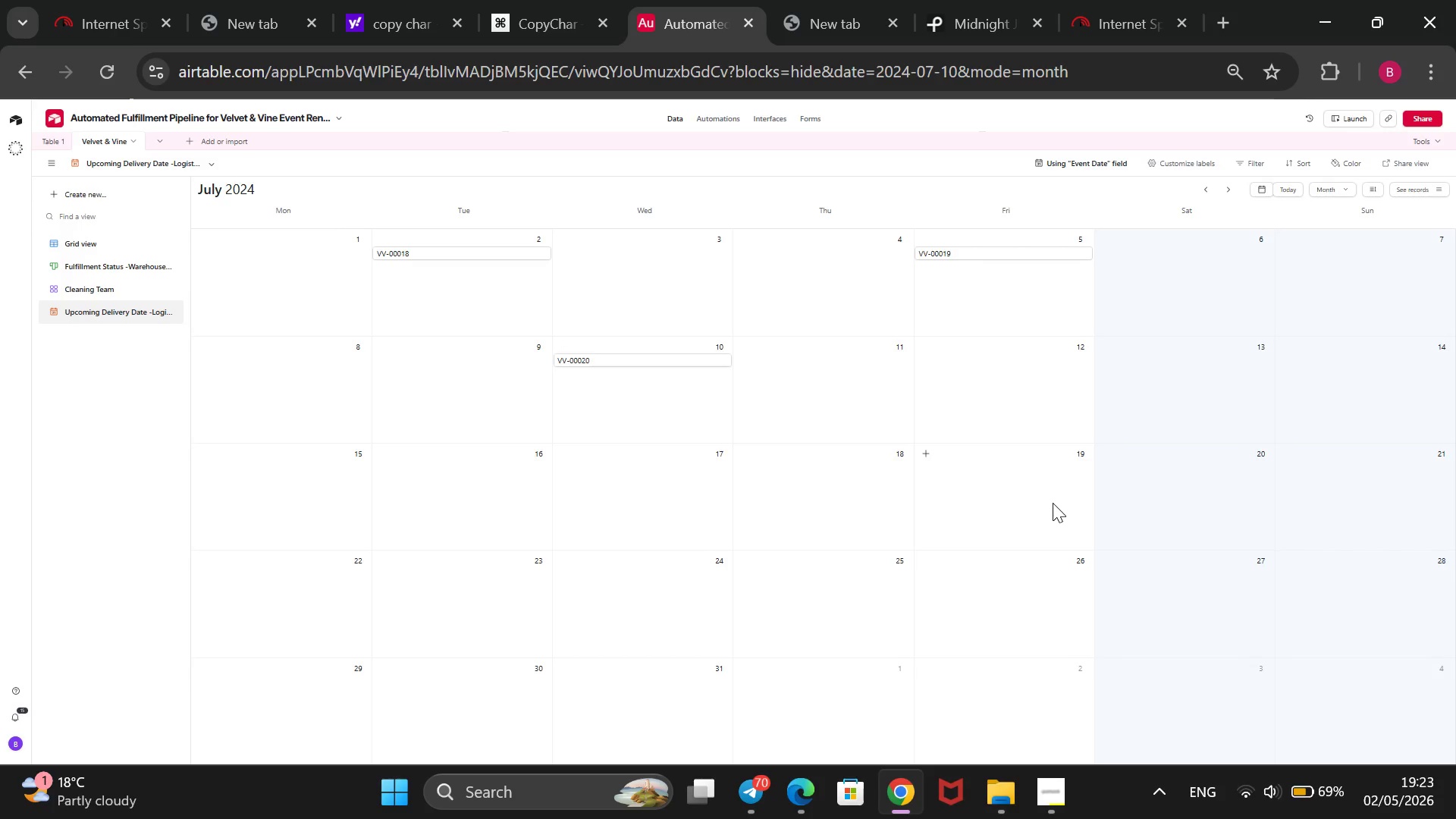 
wait(6.25)
 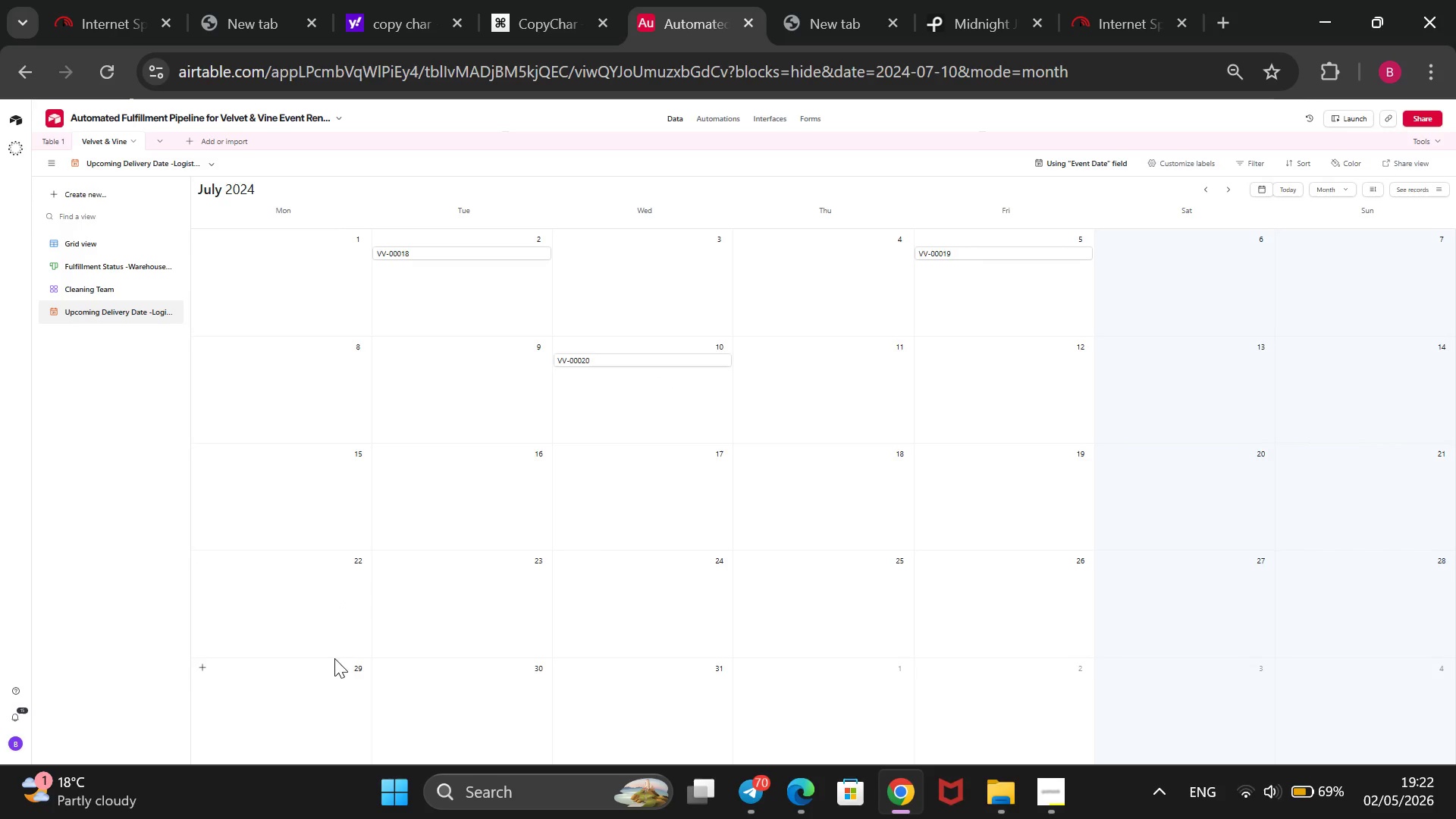 
scroll: coordinate [1451, 433], scroll_direction: down, amount: 5.0
 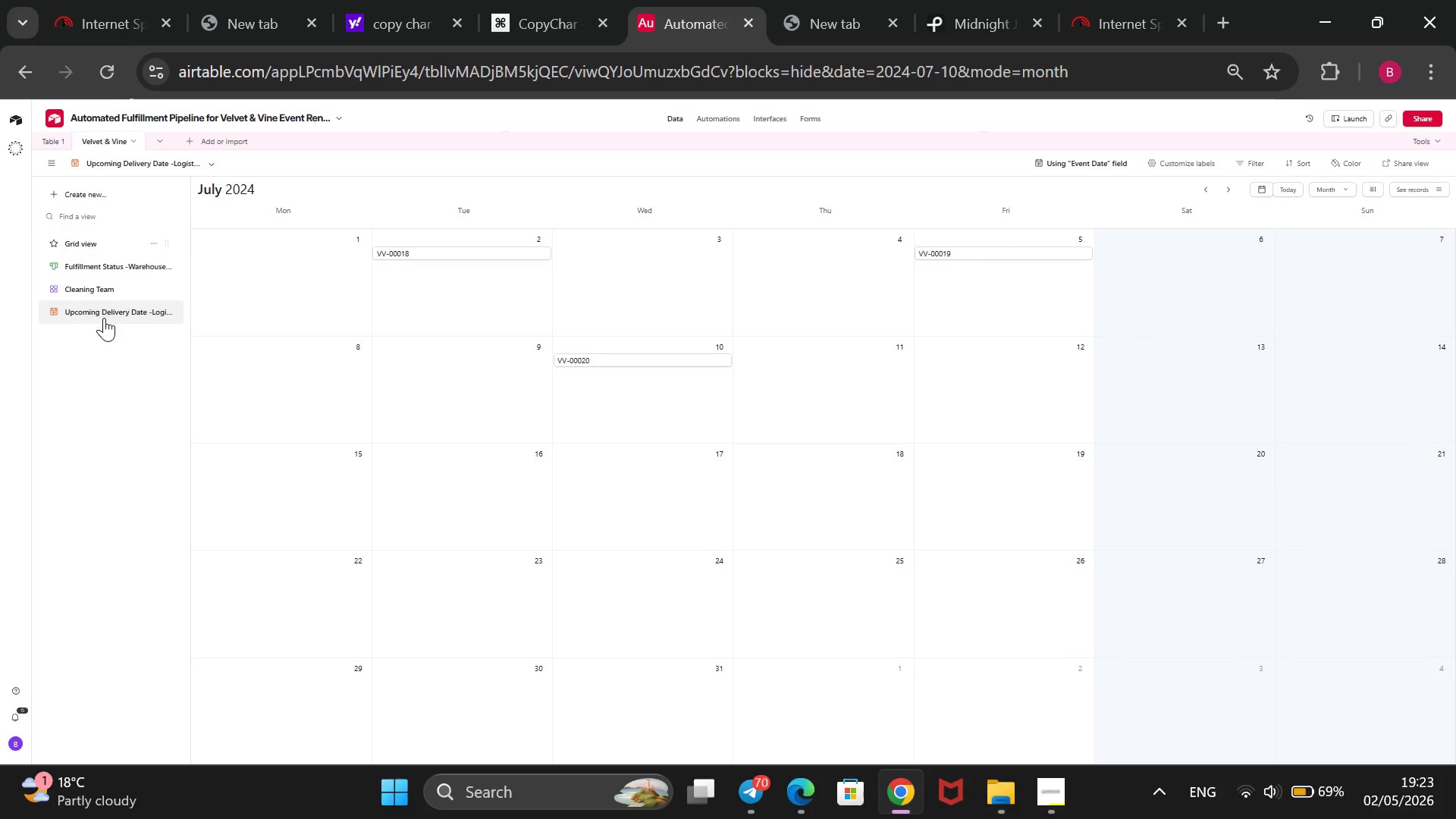 
left_click([99, 275])